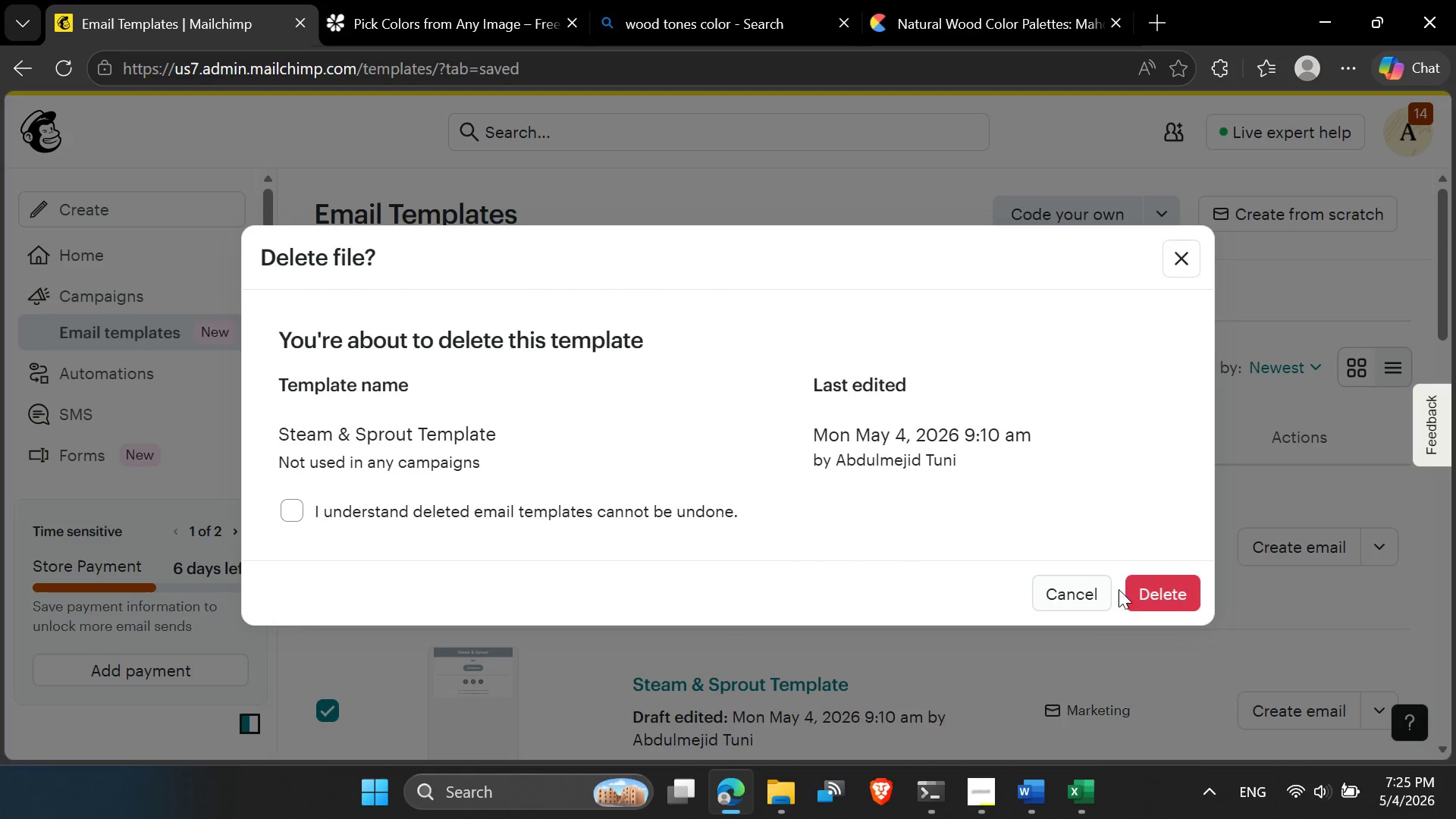 
left_click([397, 510])
 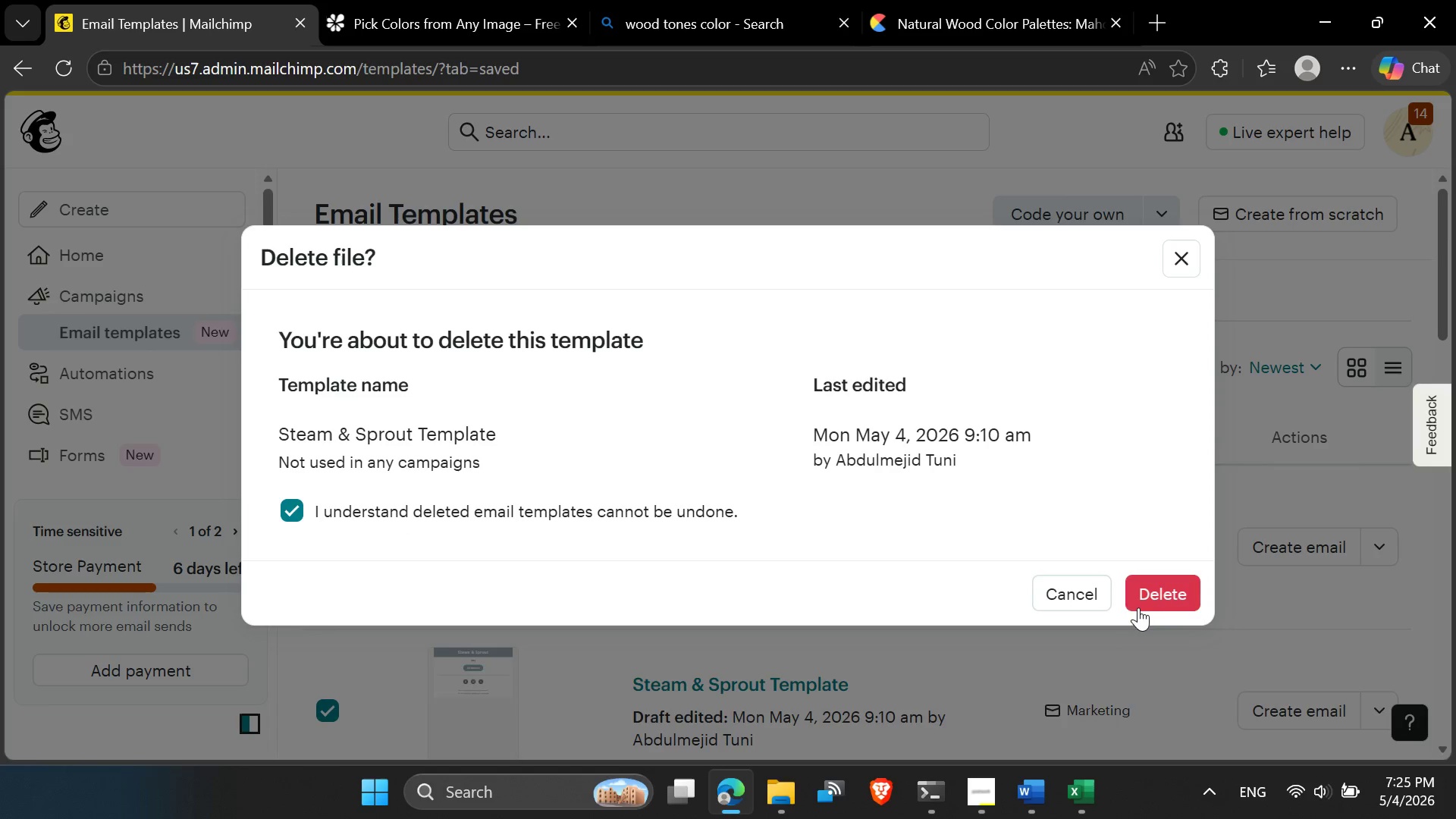 
left_click([1163, 588])